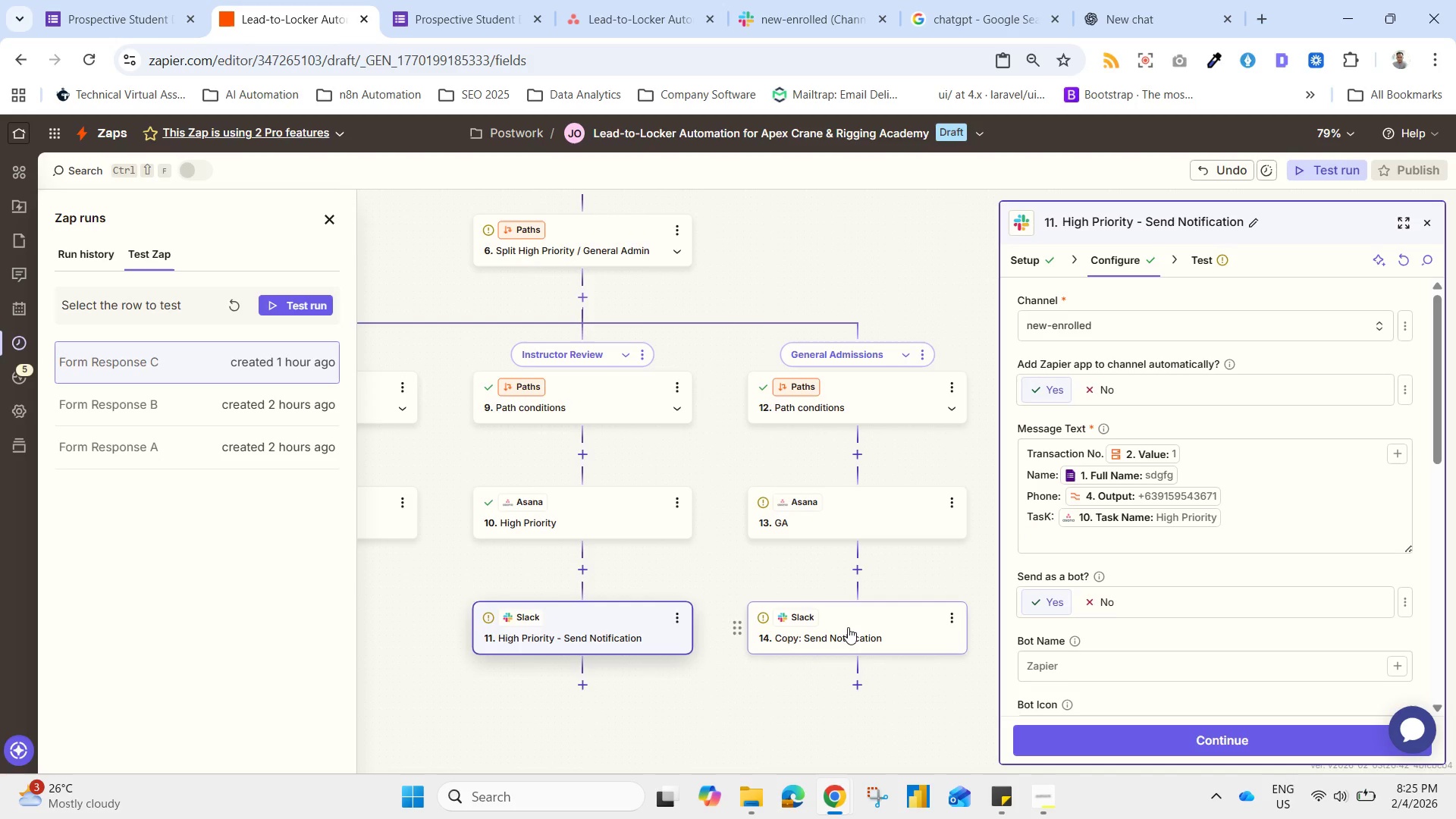 
left_click([848, 627])
 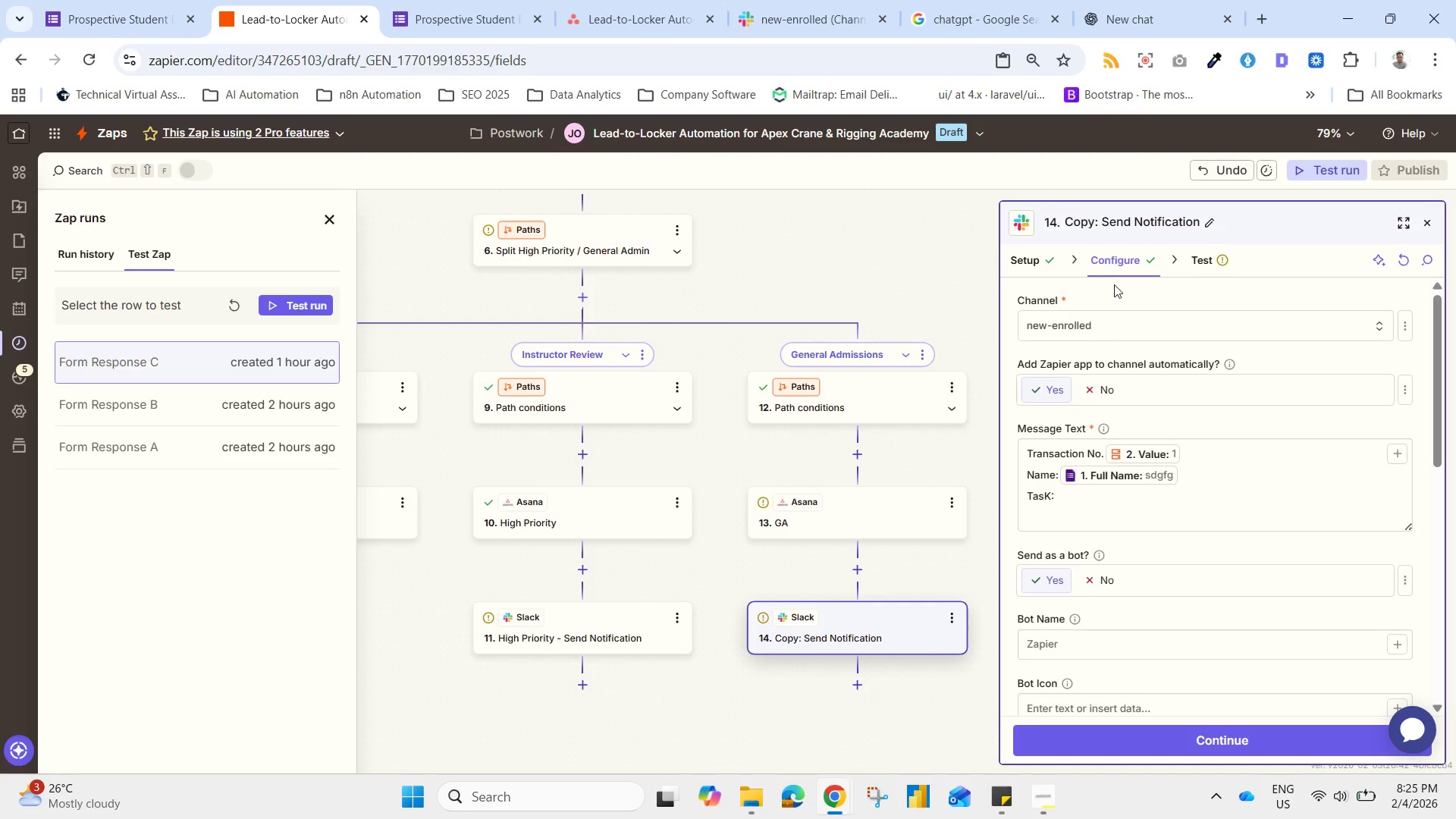 
left_click_drag(start_coordinate=[1200, 475], to_coordinate=[1015, 473])
 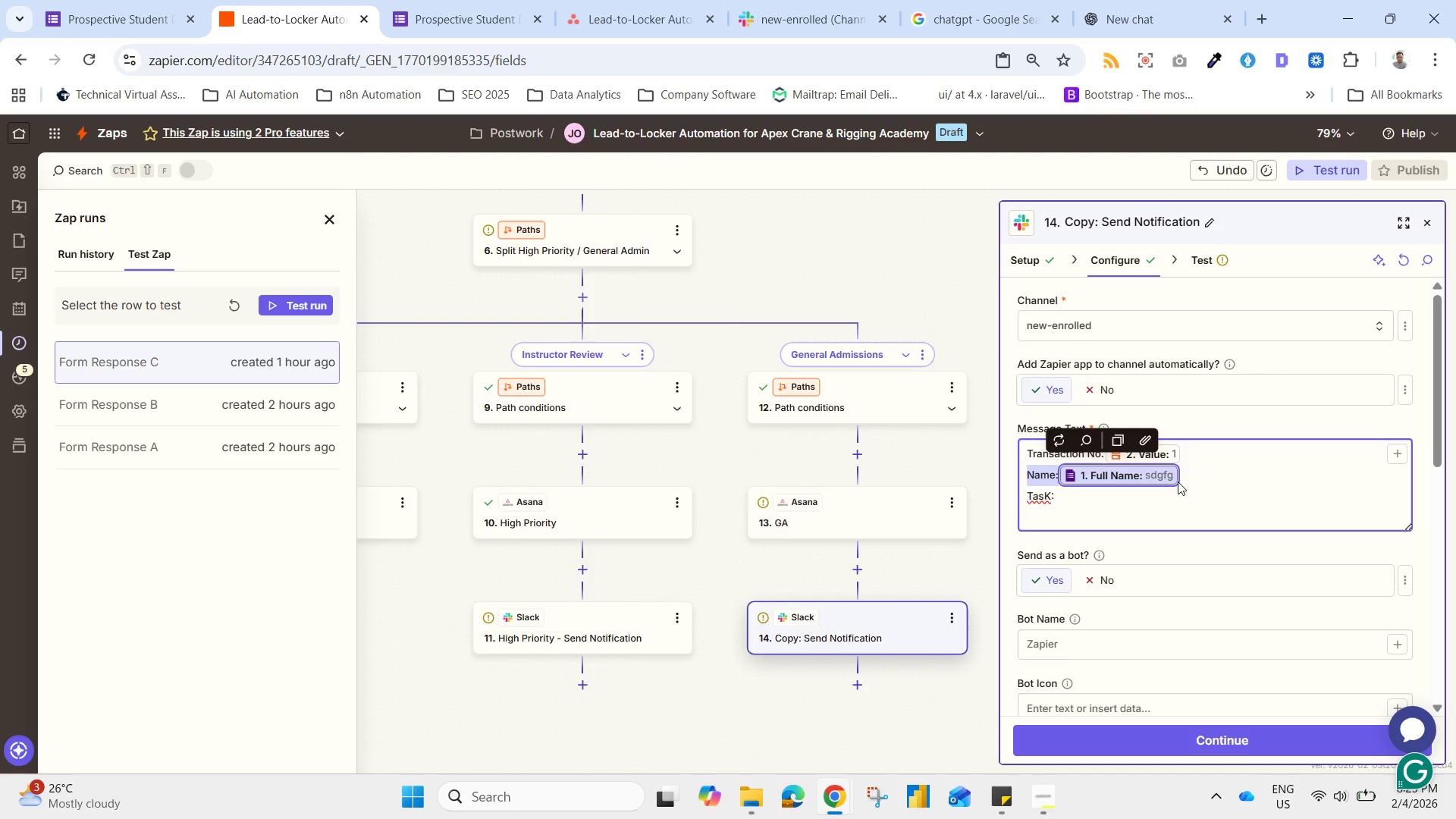 
left_click([1207, 473])
 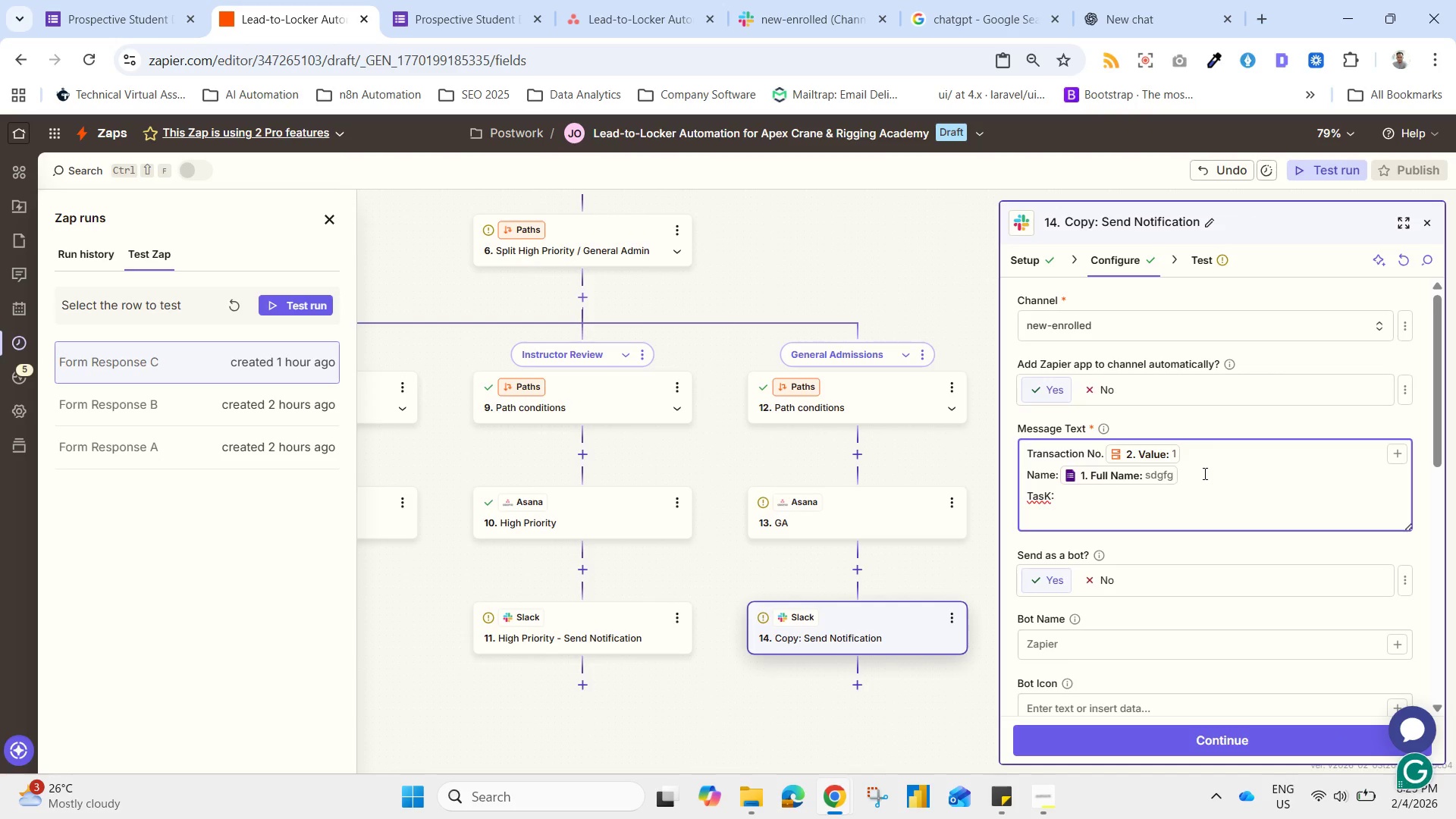 
key(Enter)
 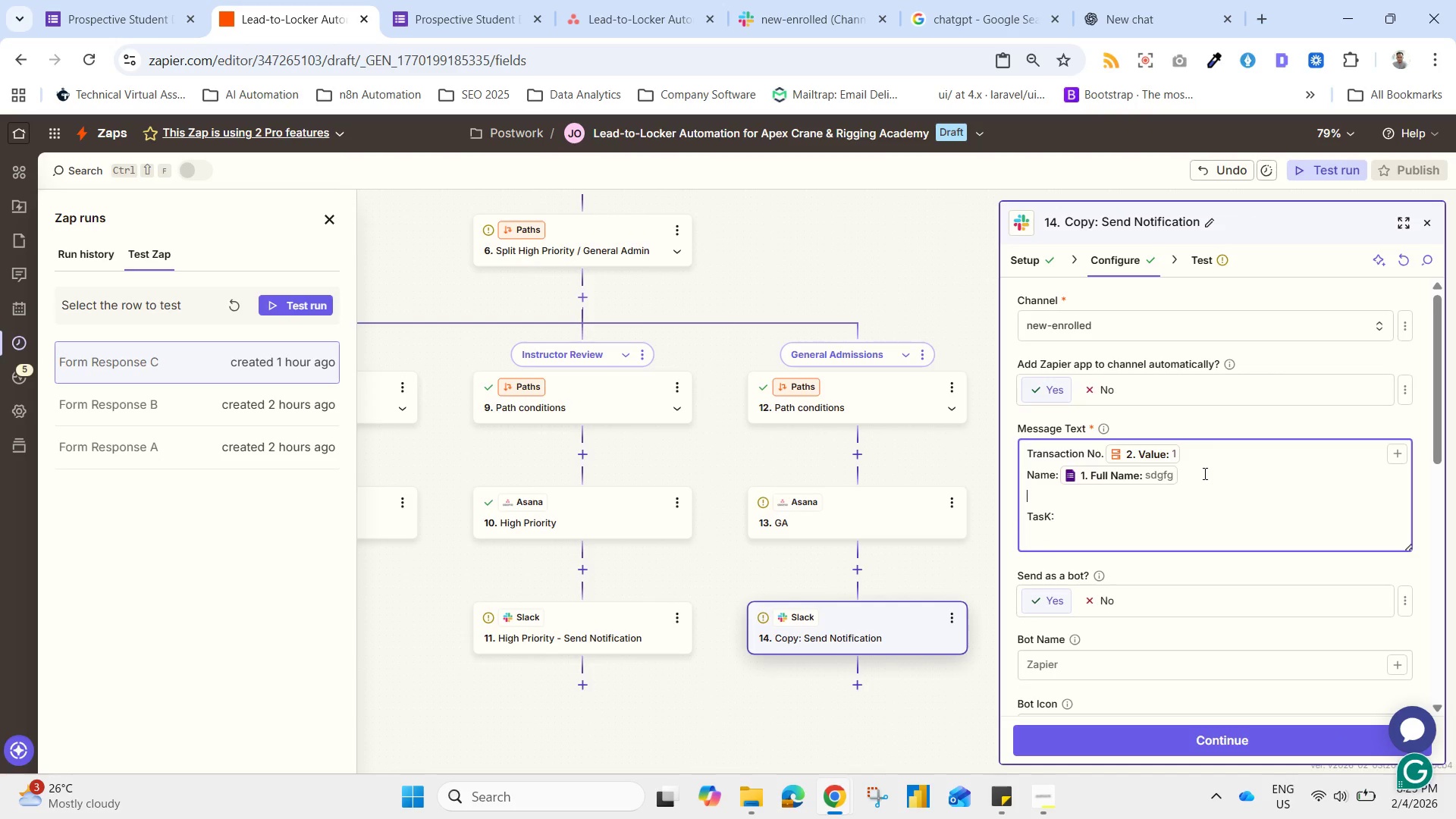 
key(Control+V)
 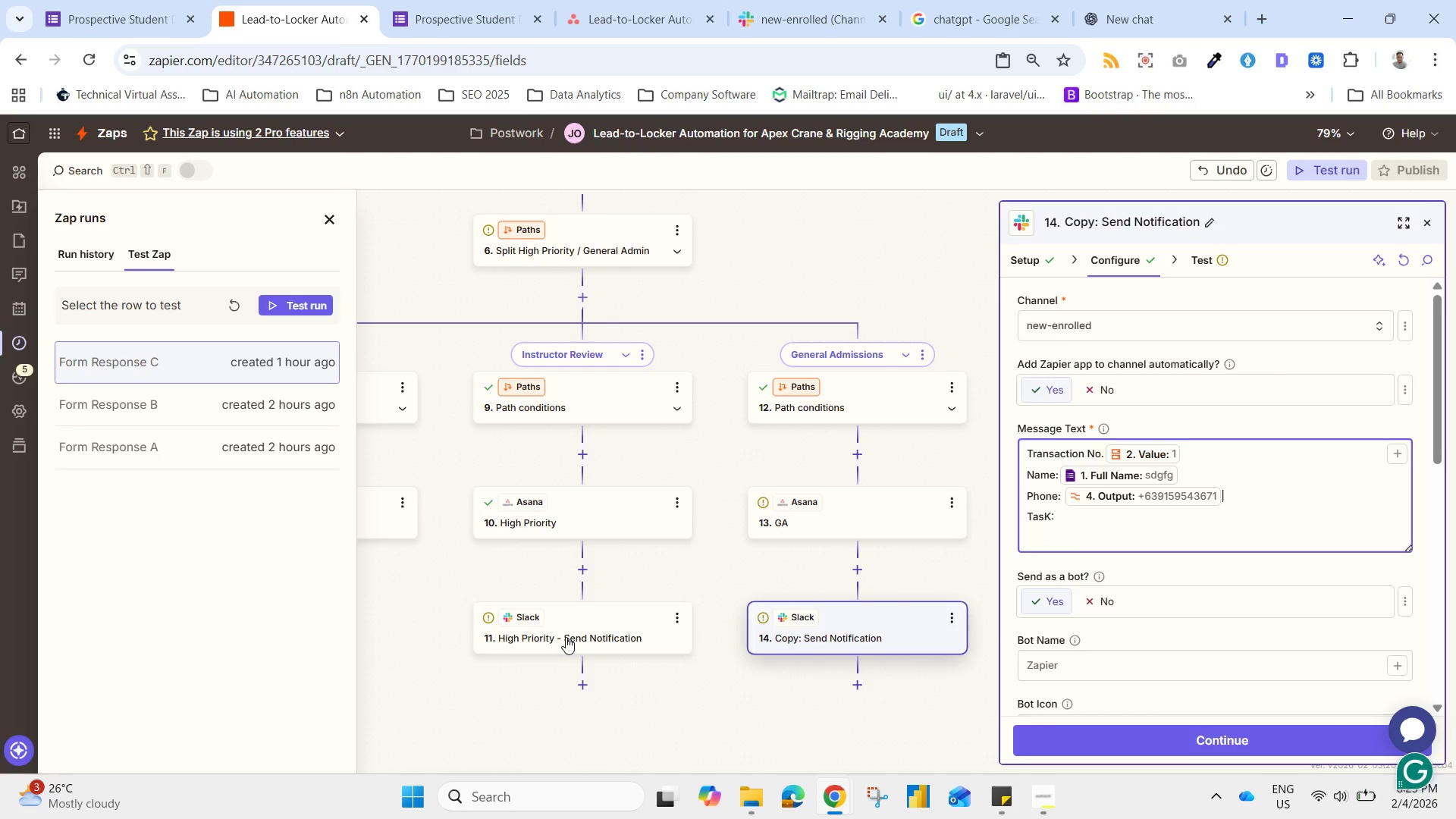 
left_click([547, 642])
 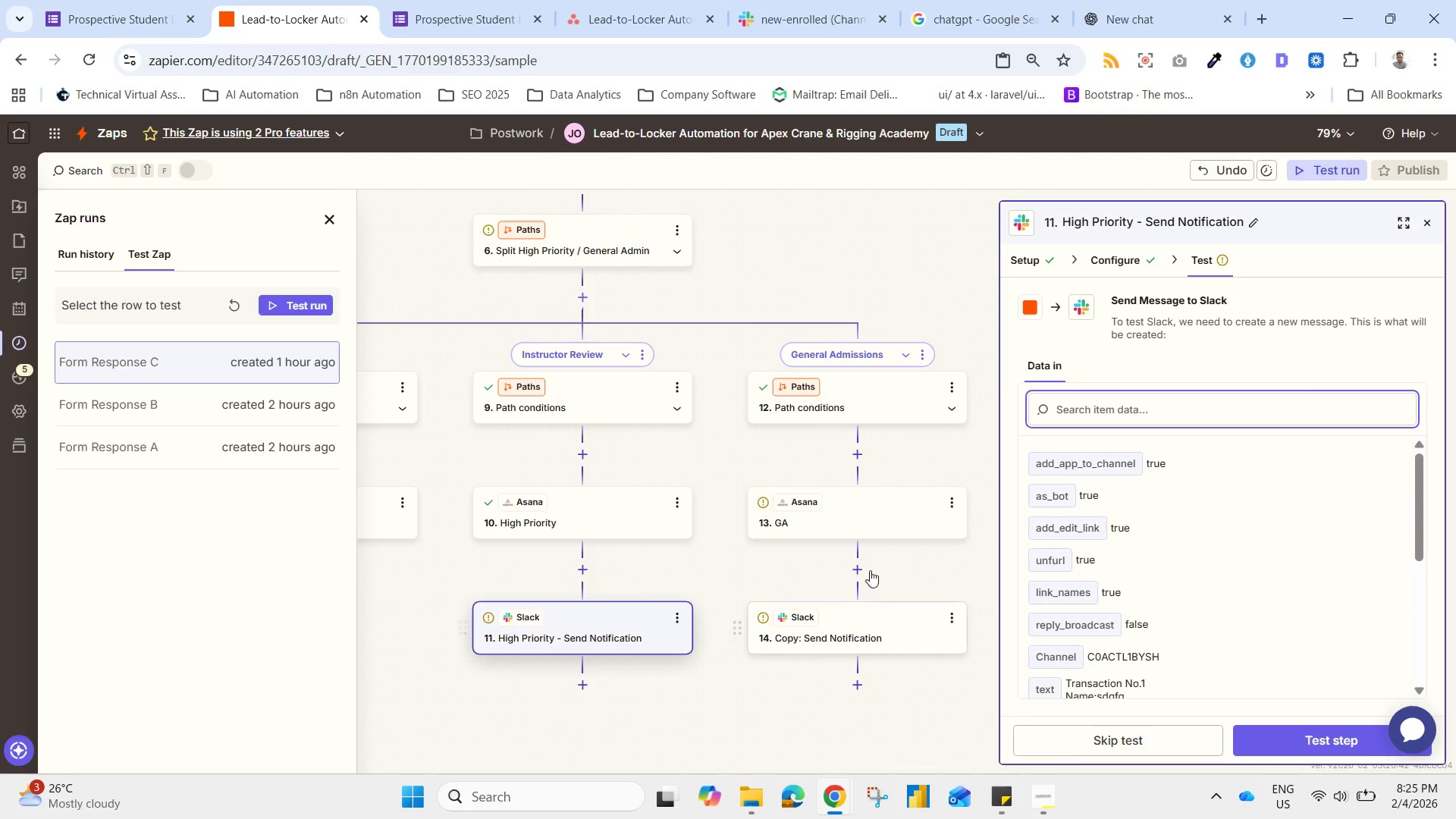 
left_click([1109, 250])
 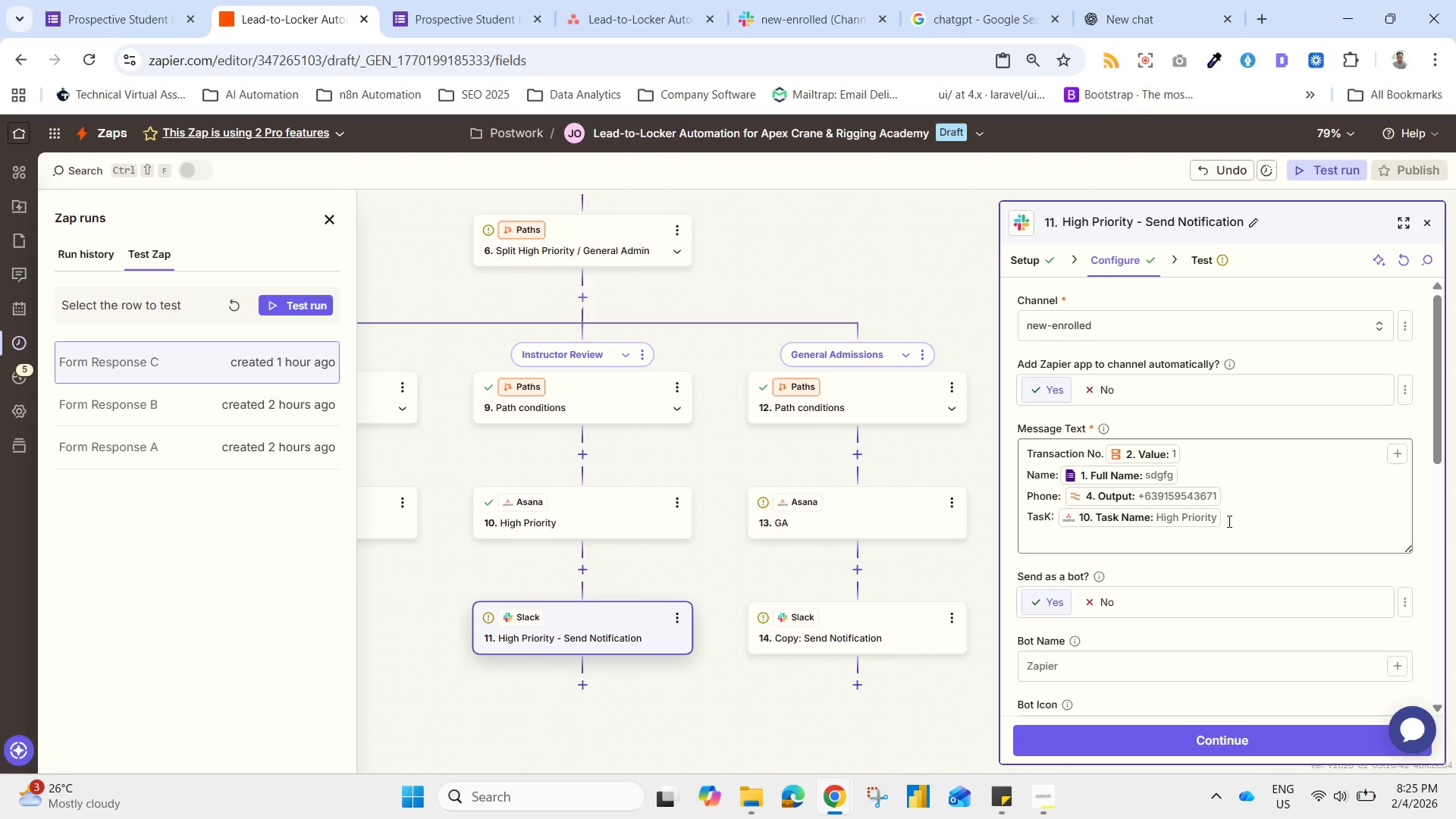 
left_click_drag(start_coordinate=[1271, 516], to_coordinate=[1057, 517])
 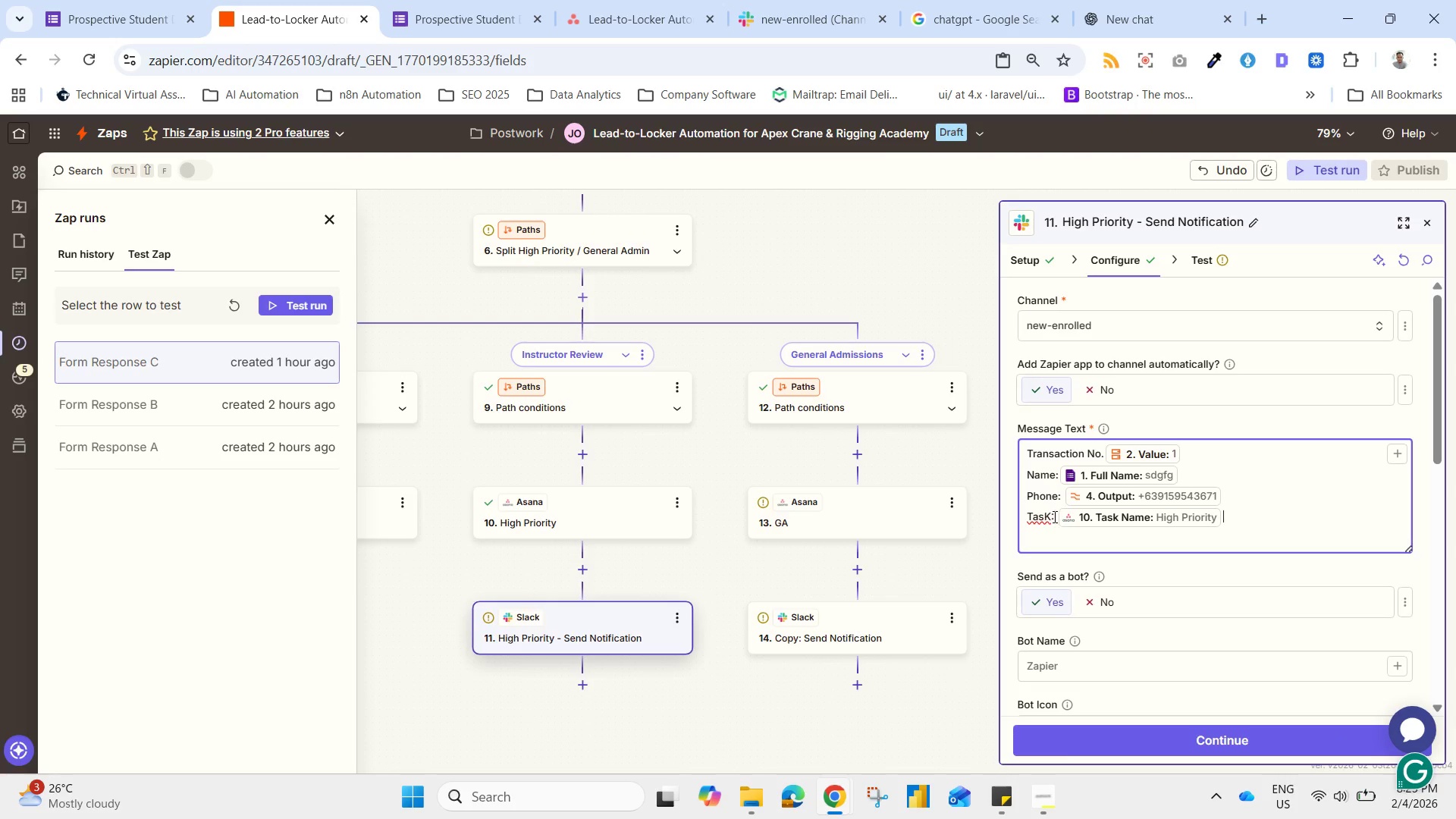 
left_click_drag(start_coordinate=[1051, 516], to_coordinate=[969, 524])
 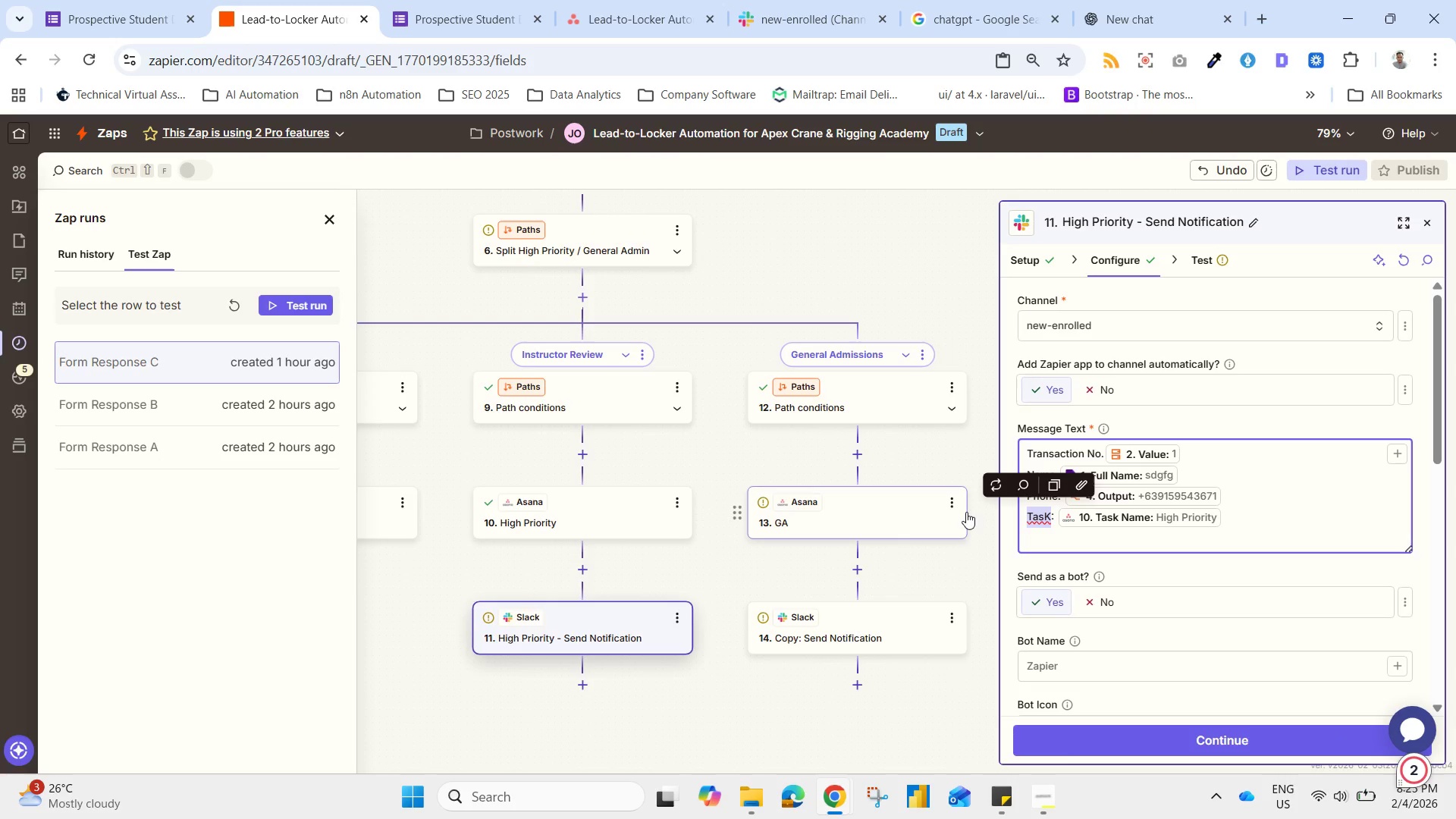 
type(Status)
 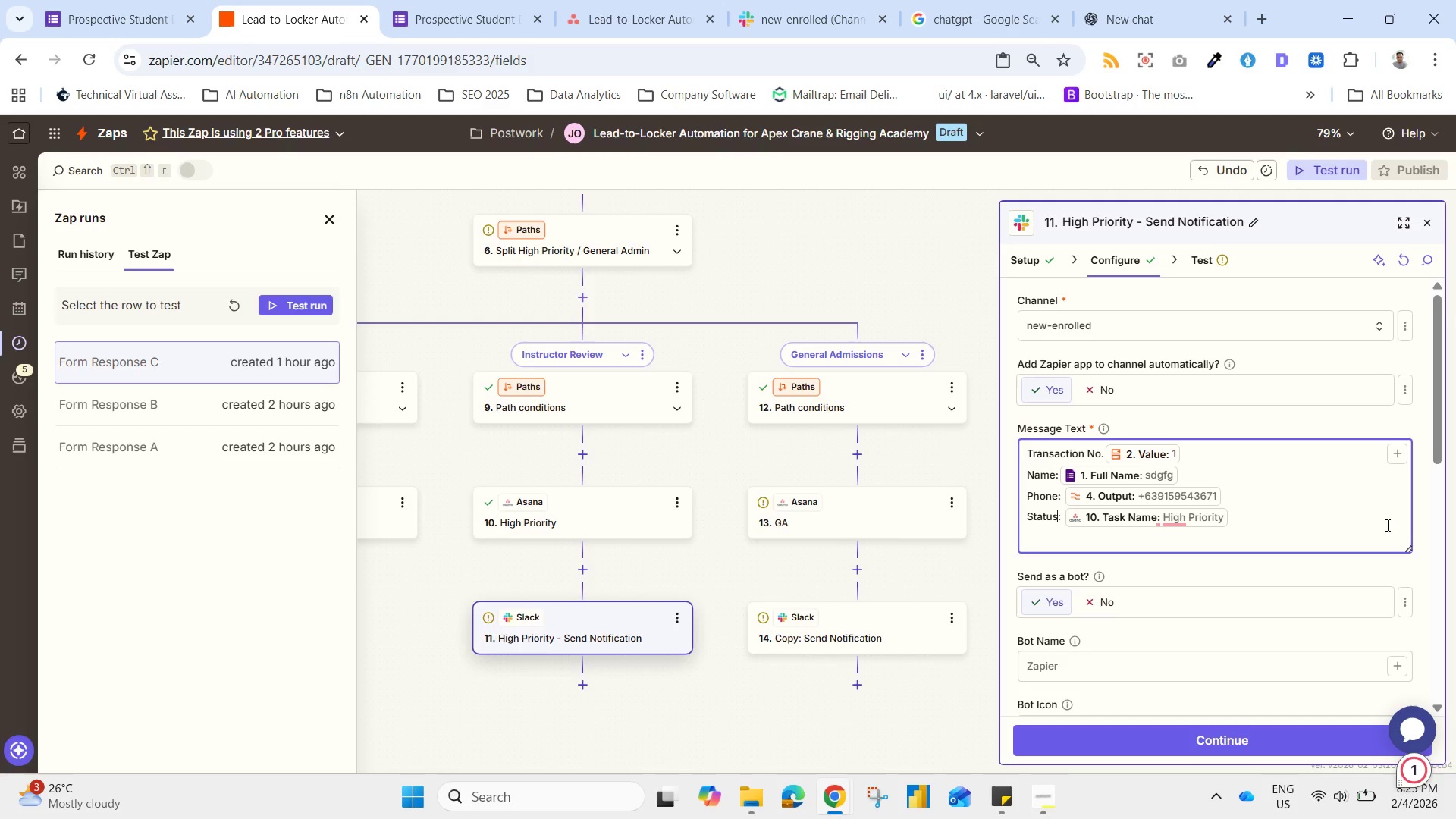 
left_click([1313, 522])
 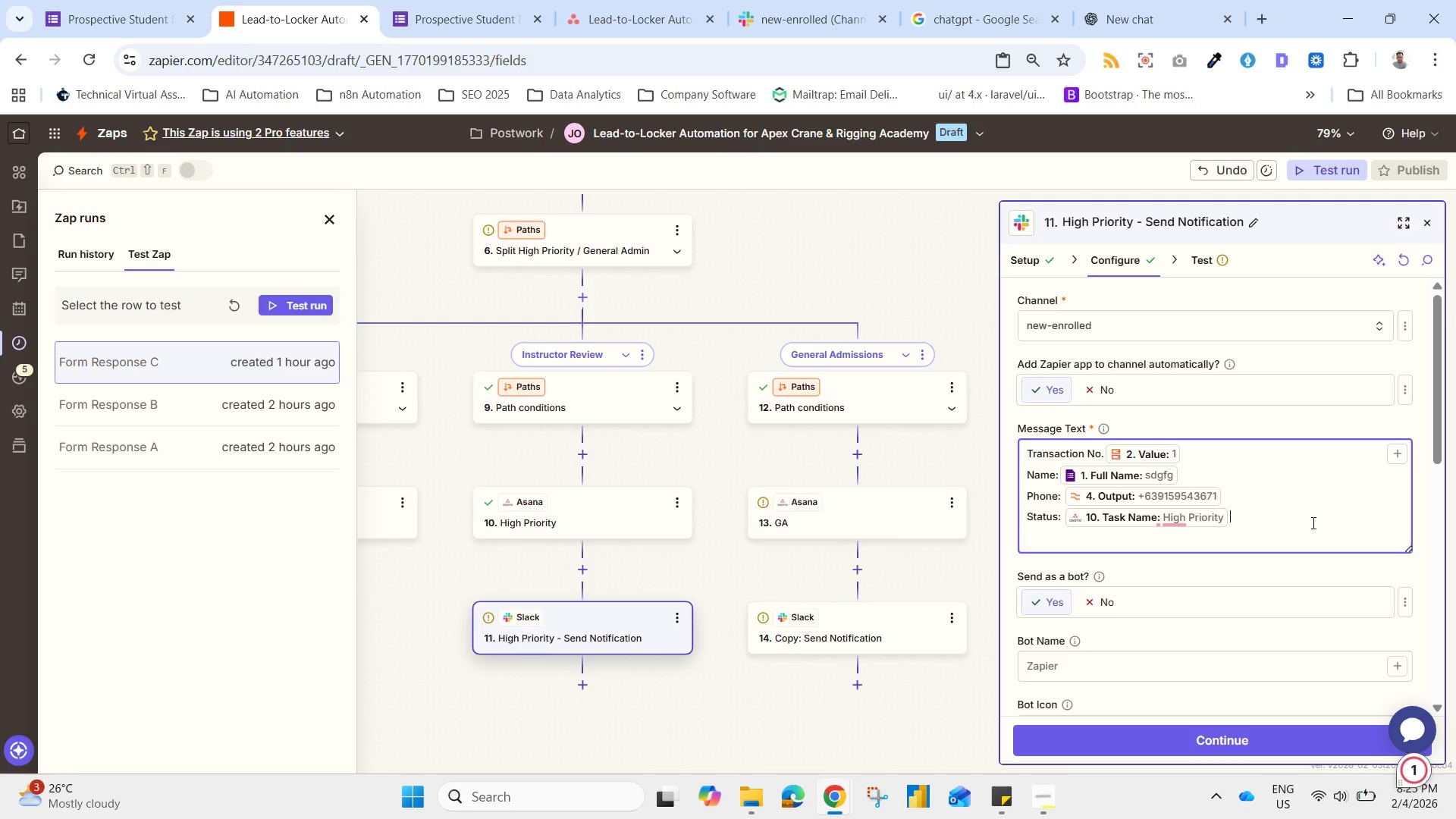 
left_click_drag(start_coordinate=[1307, 521], to_coordinate=[1020, 526])
 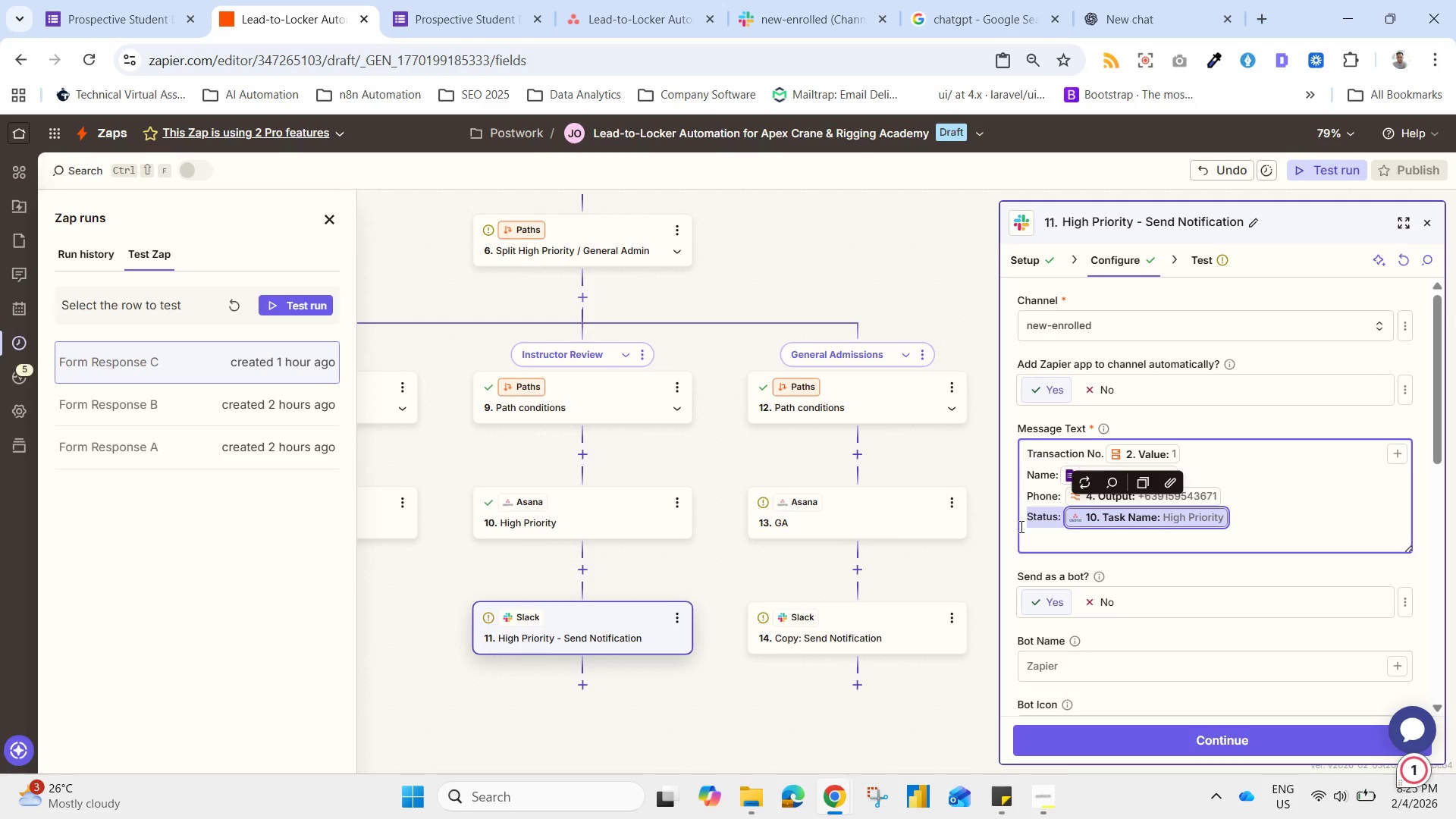 
key(Control+C)
 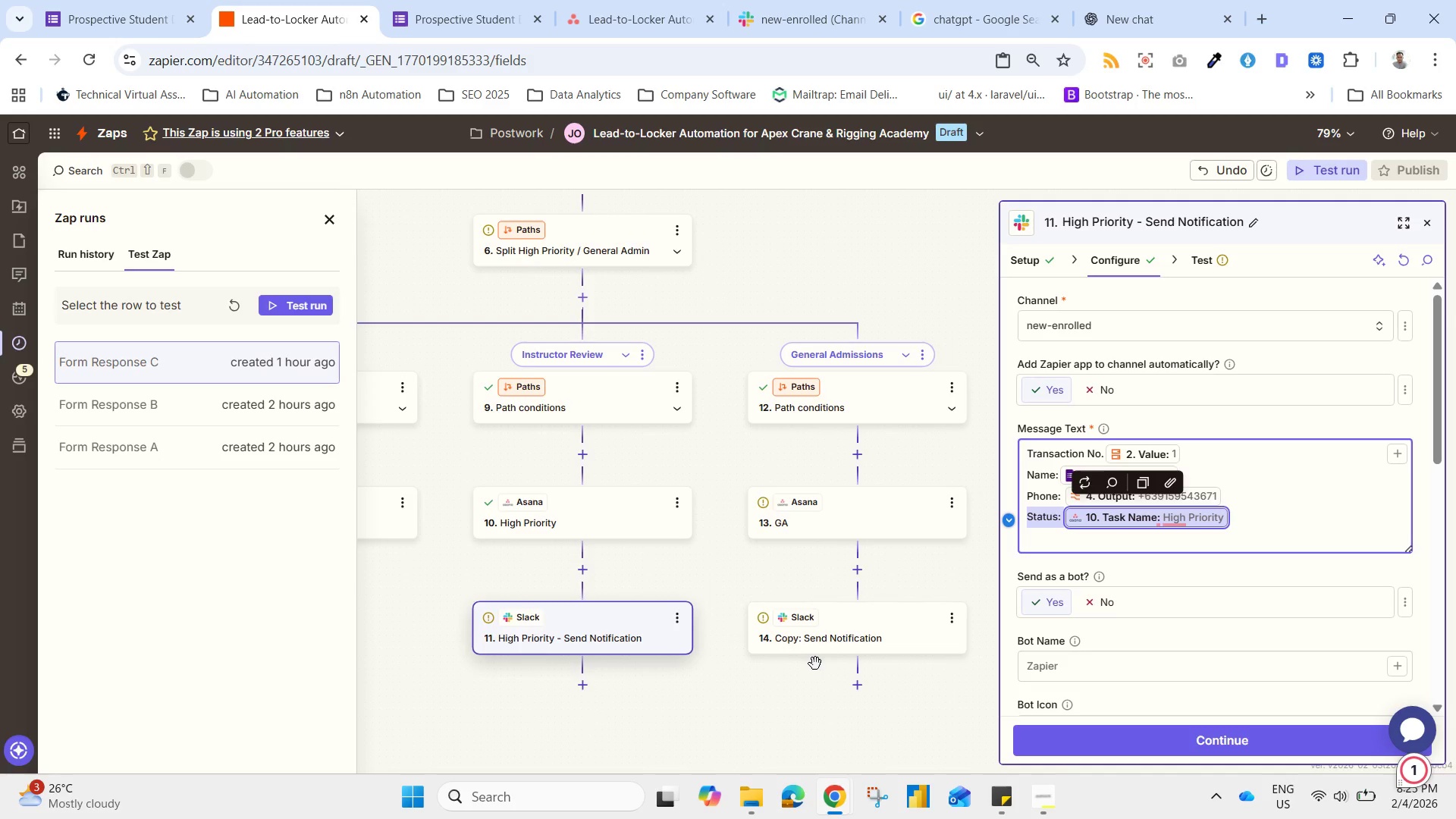 
left_click([815, 643])
 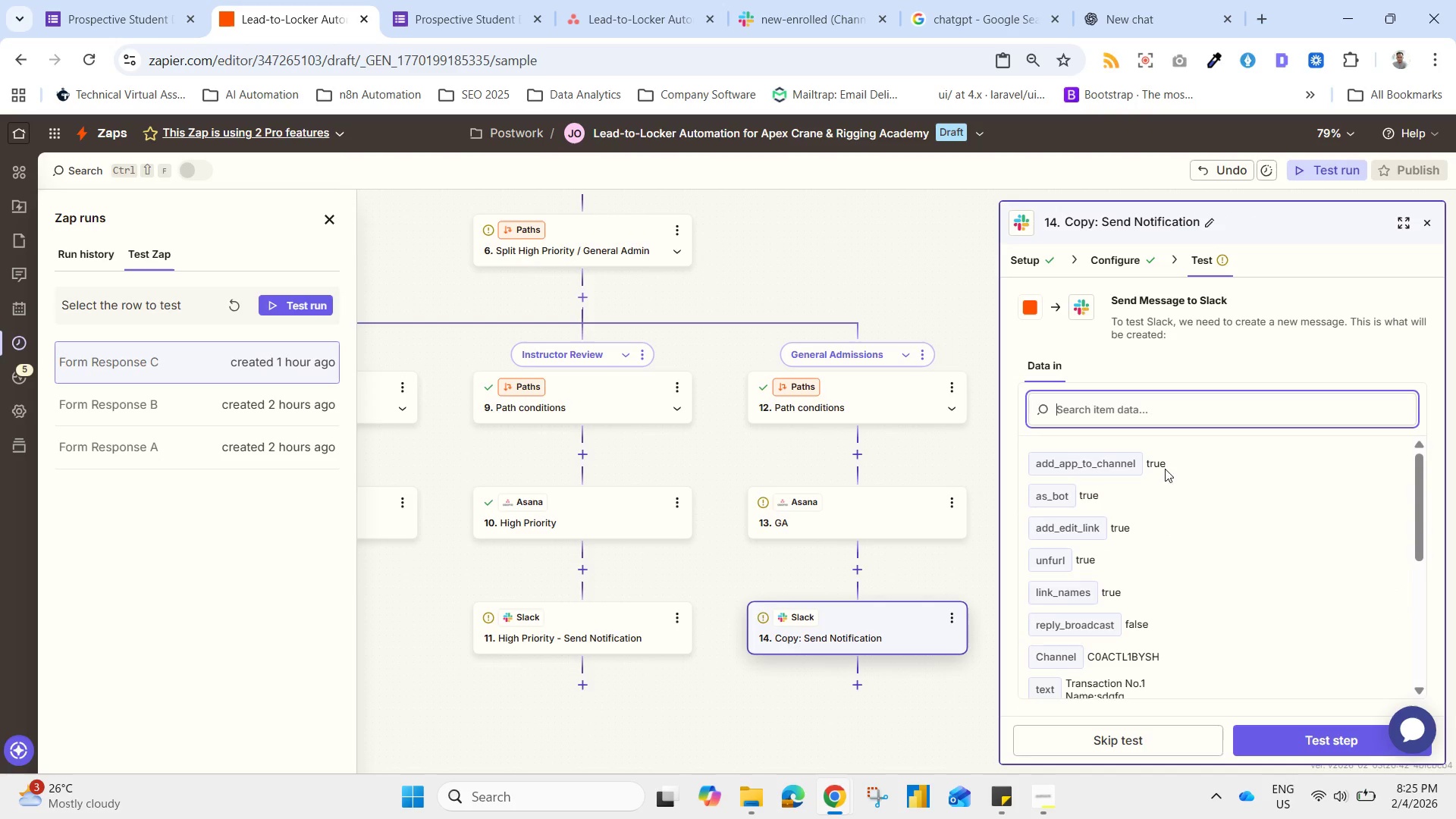 
scroll: coordinate [1189, 488], scroll_direction: down, amount: 2.0
 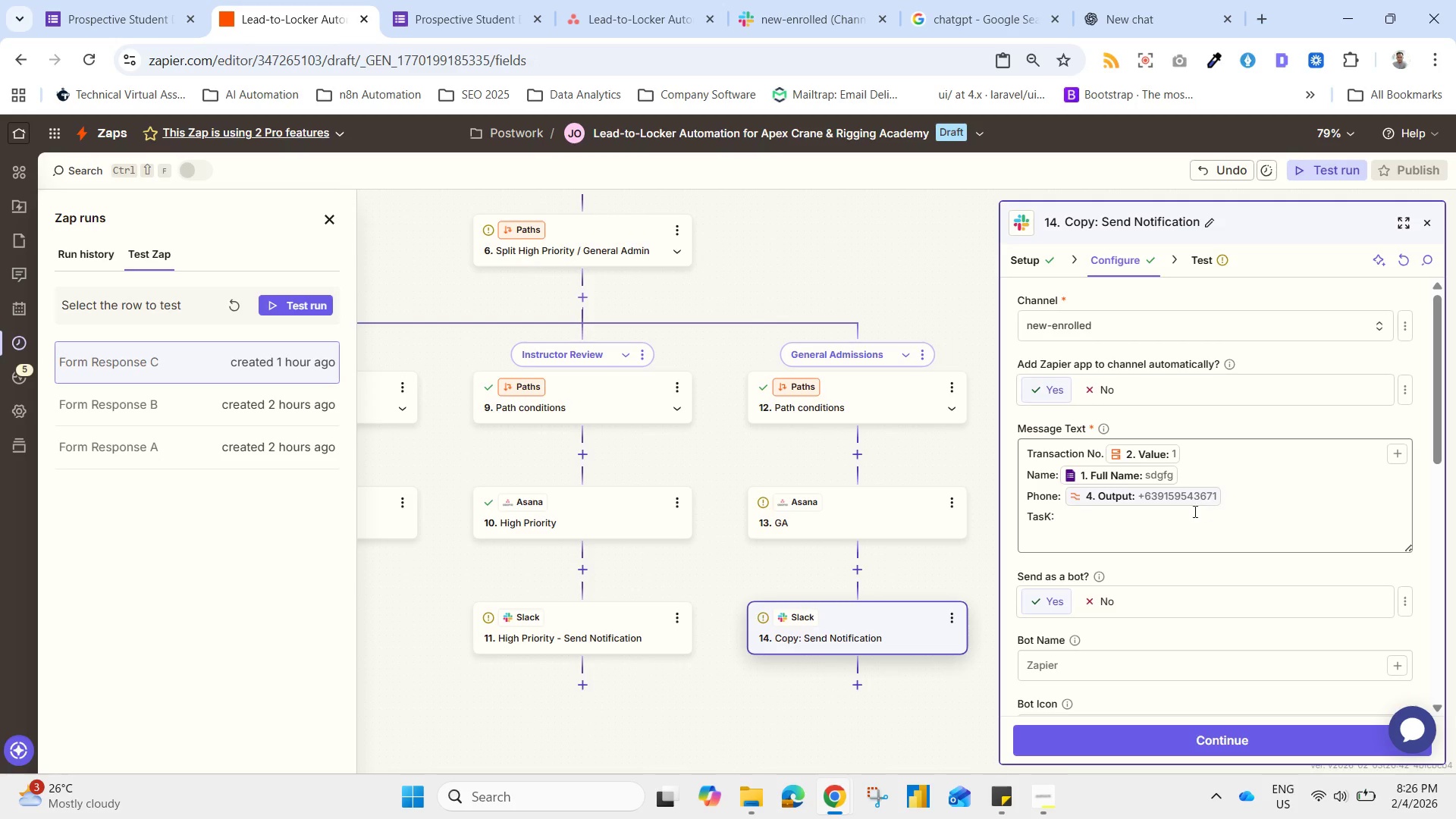 
left_click_drag(start_coordinate=[1115, 520], to_coordinate=[1023, 514])
 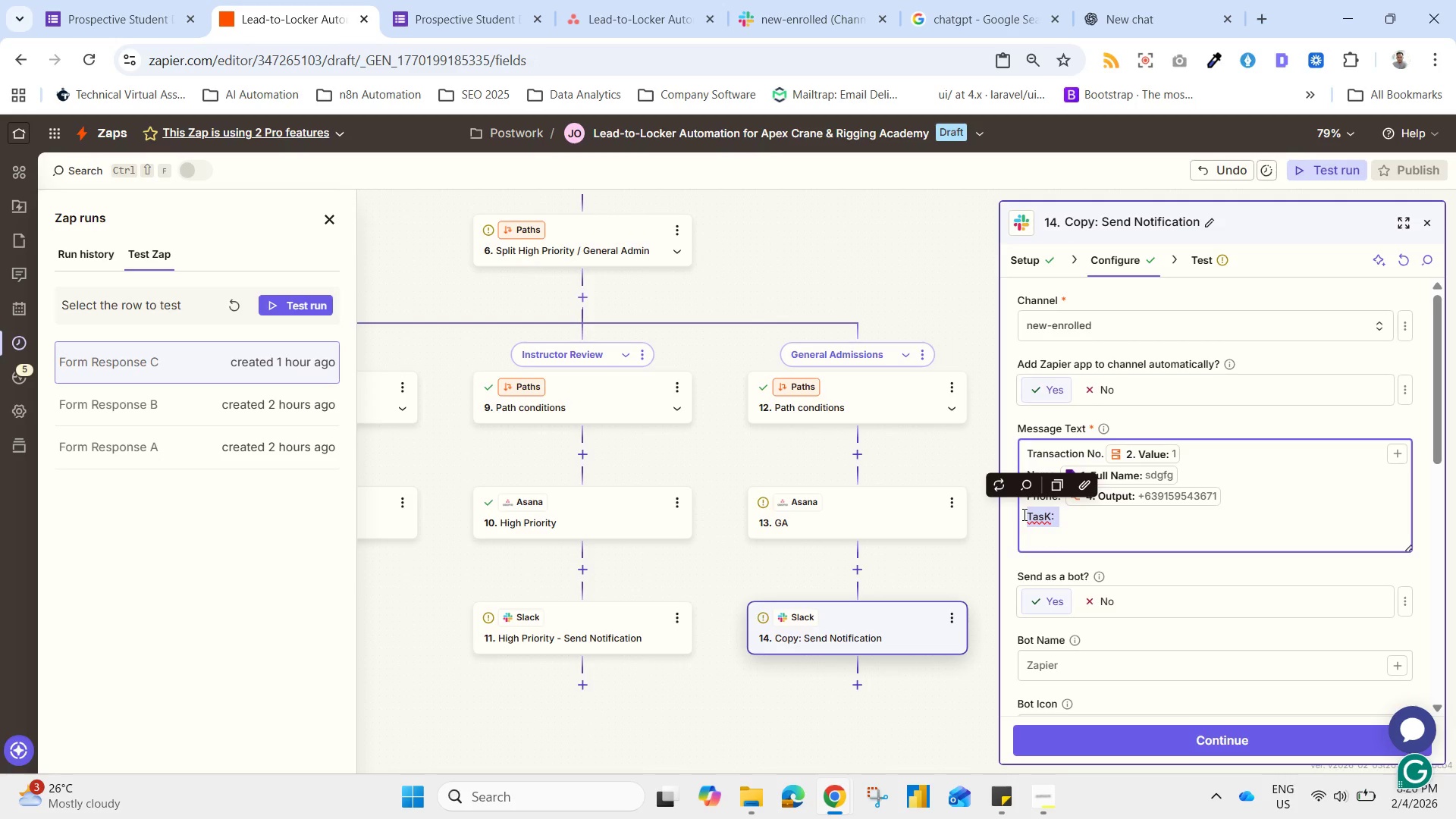 
key(Control+V)
 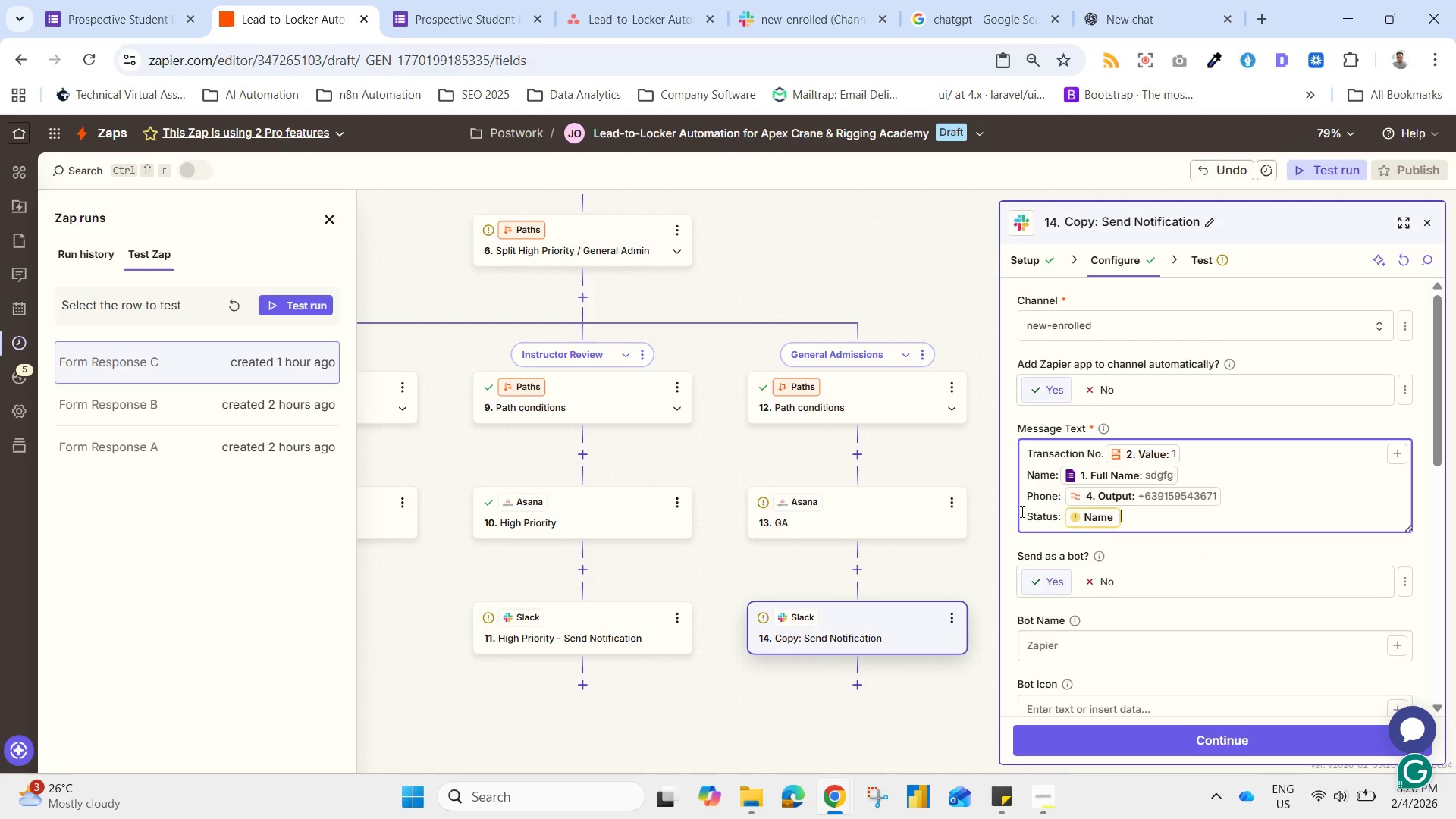 
key(Backspace)
 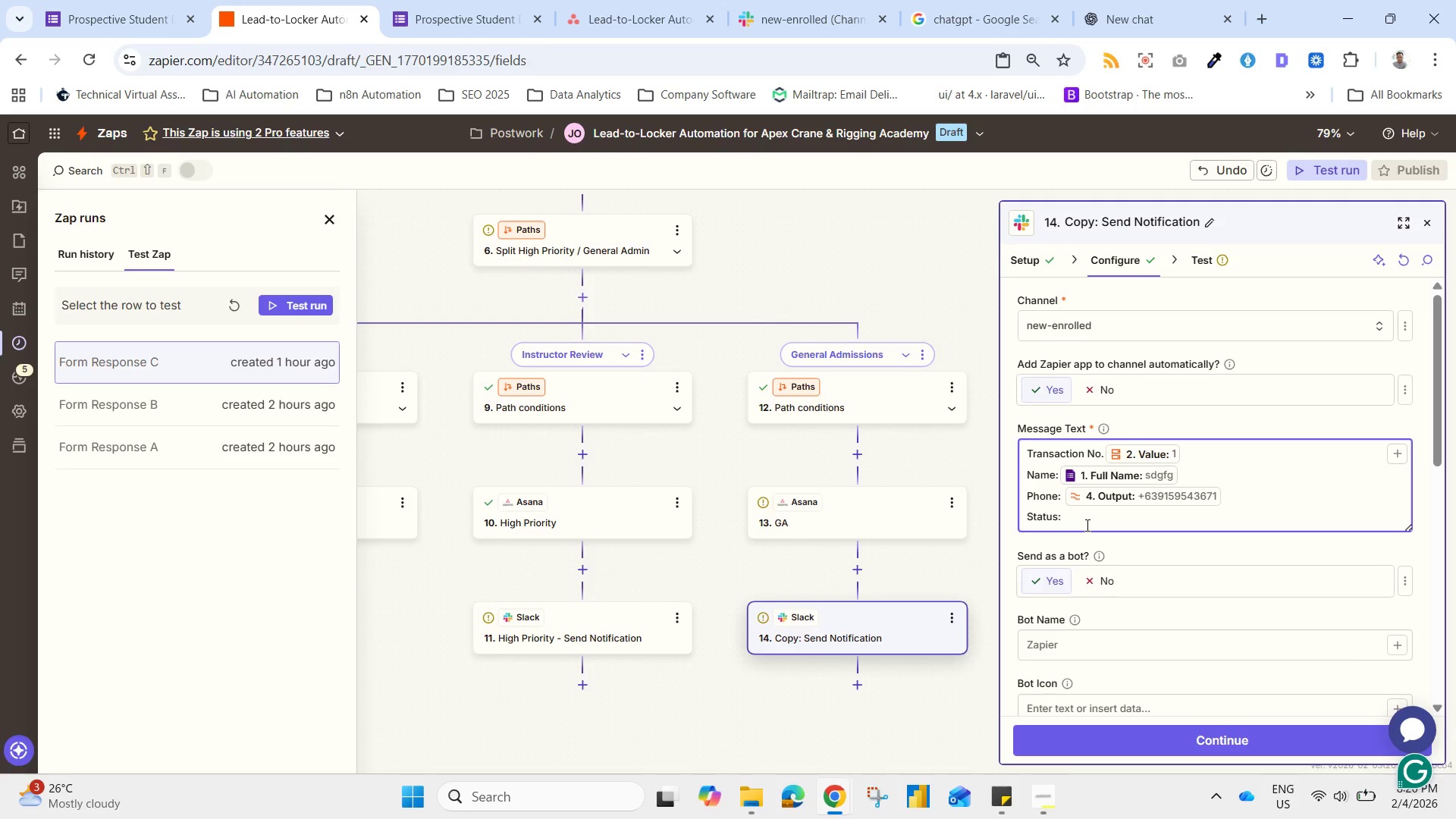 
wait(9.97)
 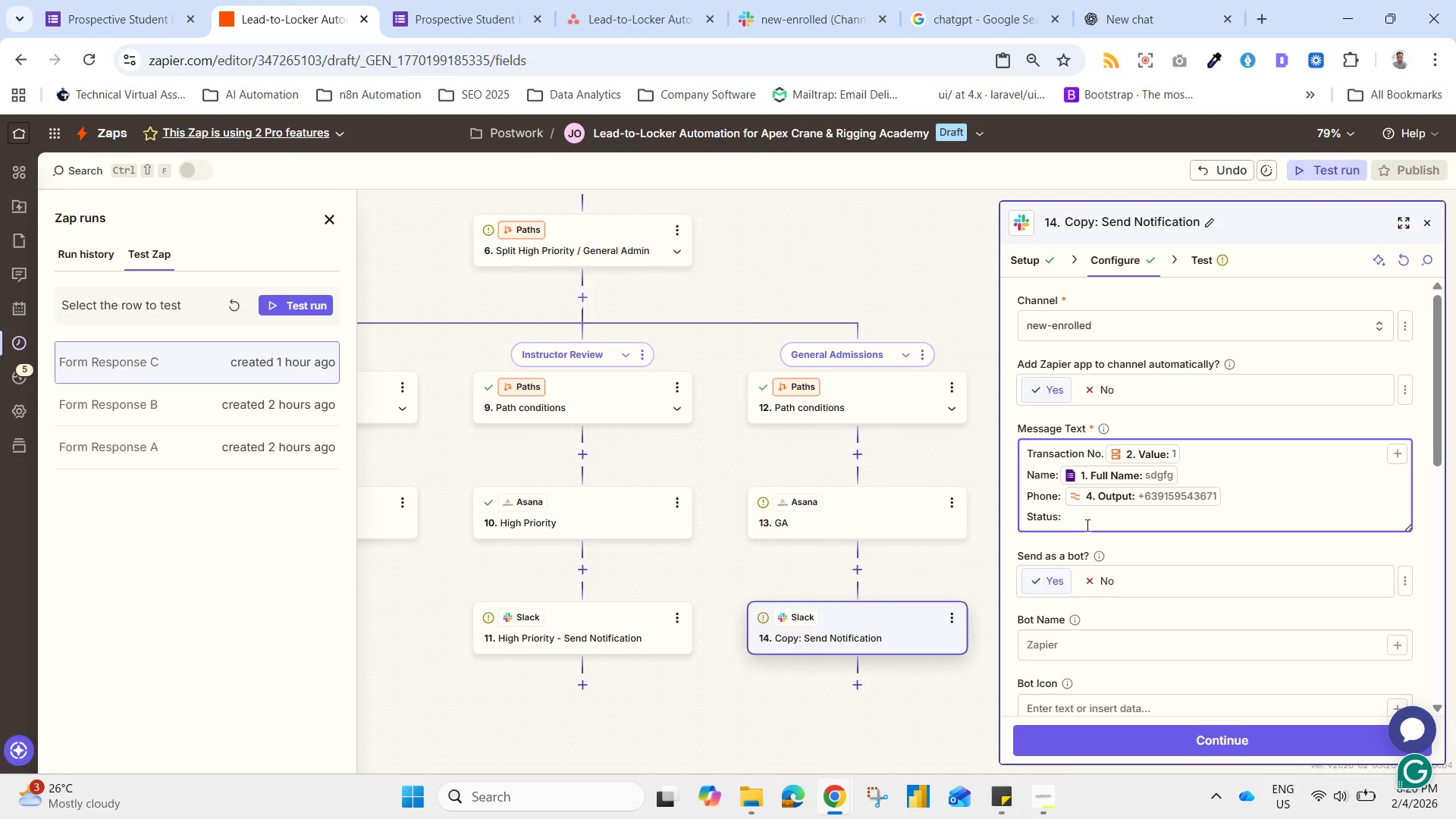 
left_click([1393, 455])
 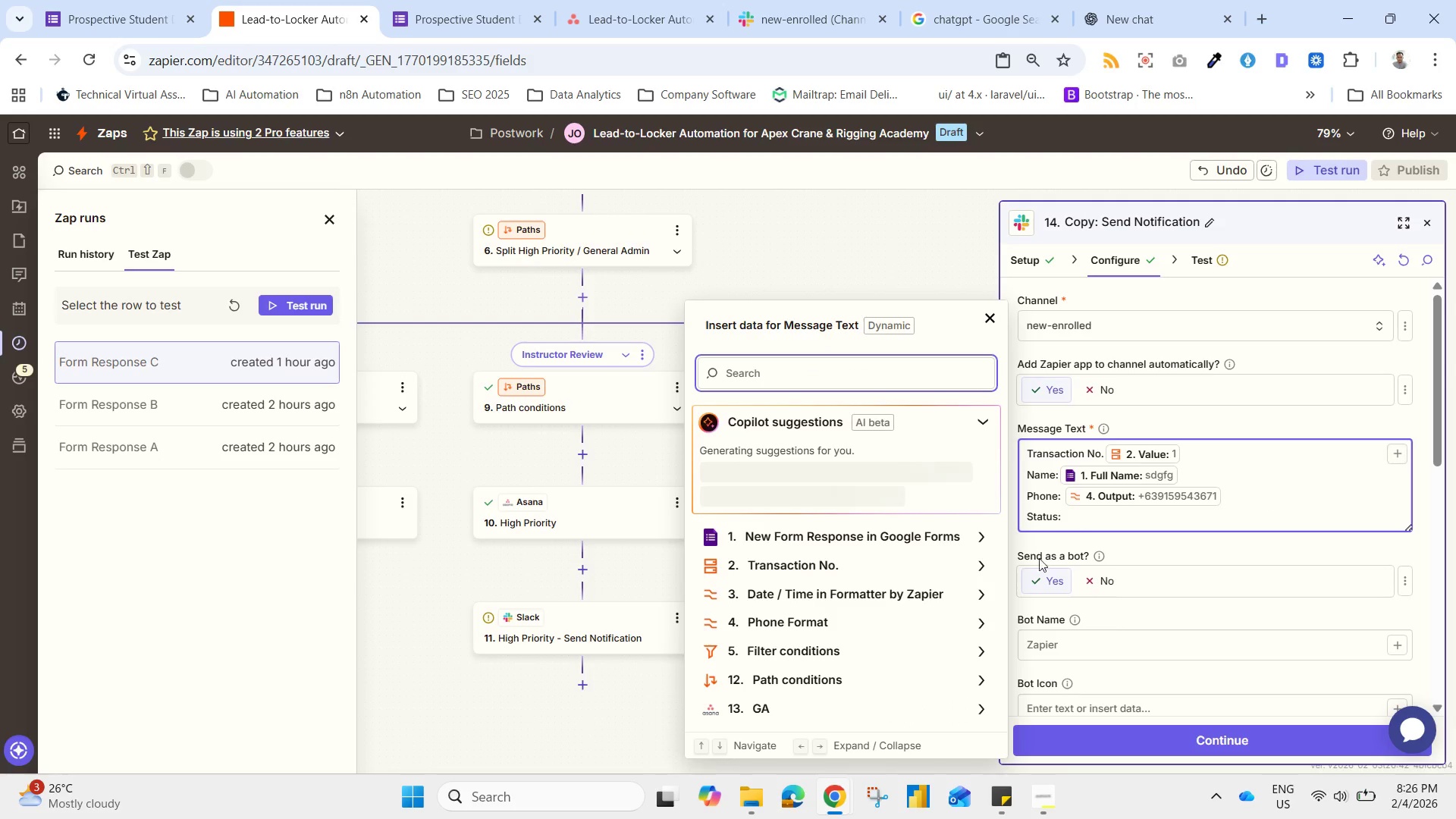 
scroll: coordinate [957, 600], scroll_direction: down, amount: 3.0
 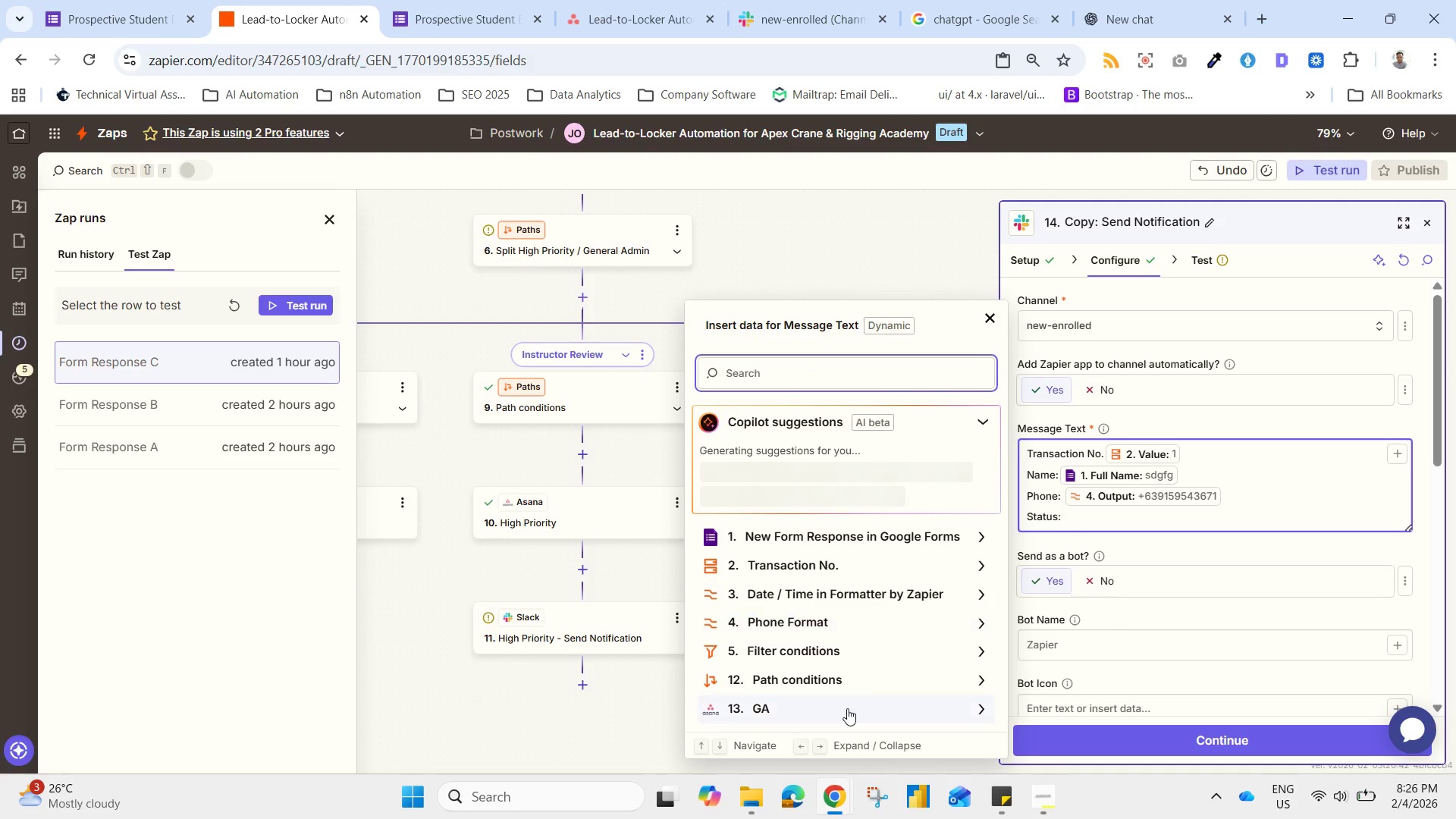 
left_click([846, 709])
 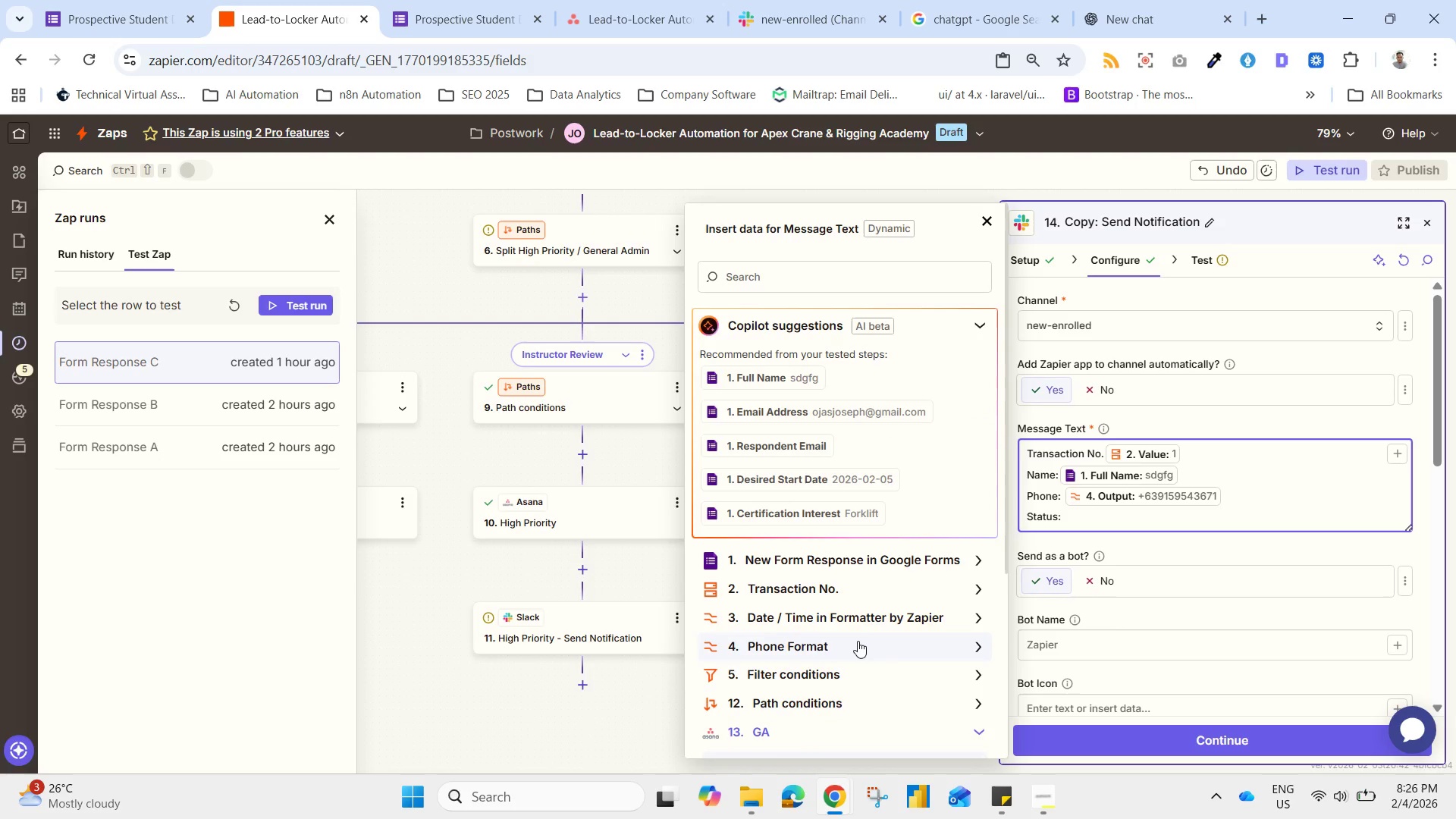 
scroll: coordinate [860, 645], scroll_direction: down, amount: 2.0
 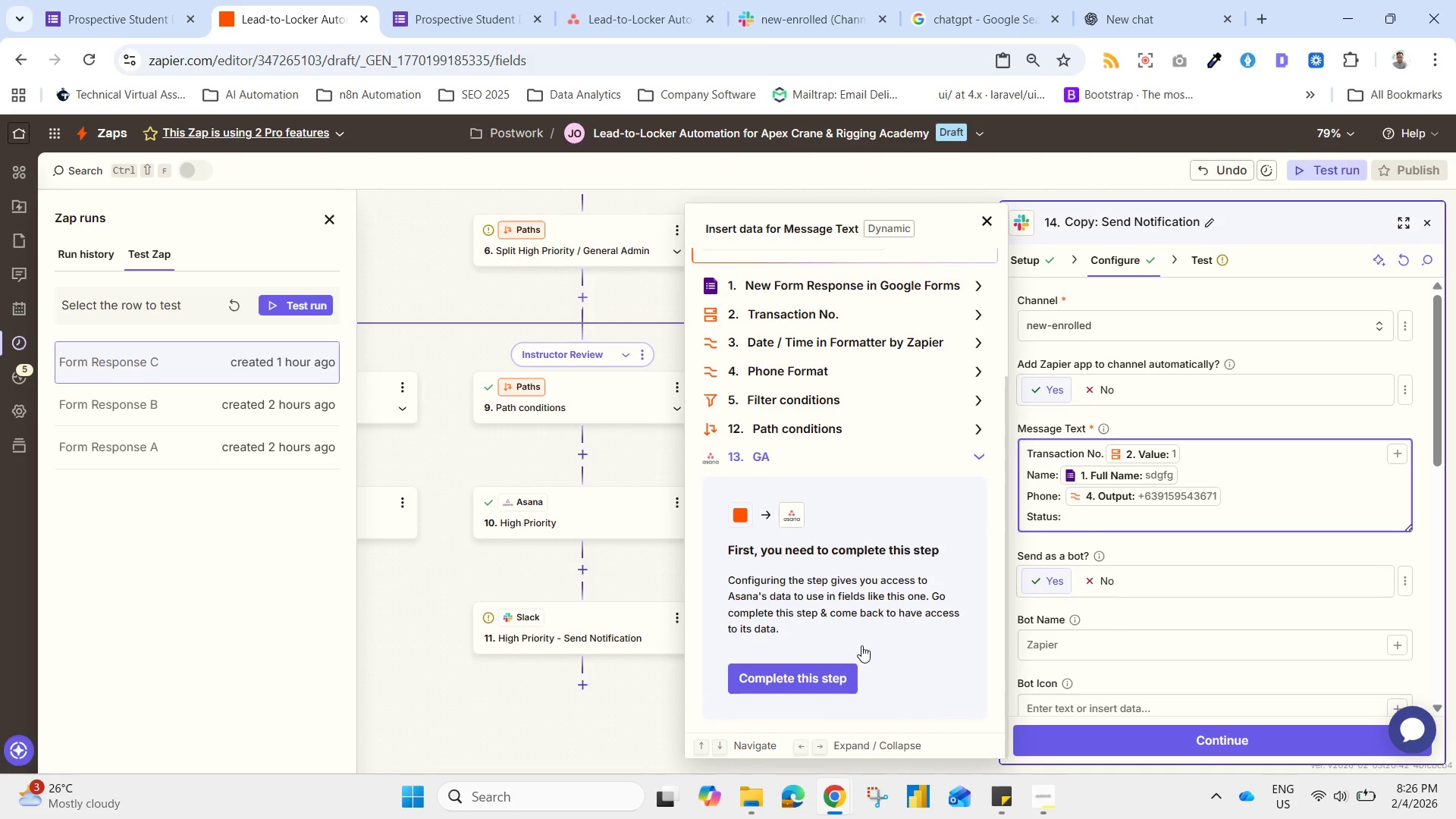 
scroll: coordinate [864, 645], scroll_direction: up, amount: 2.0
 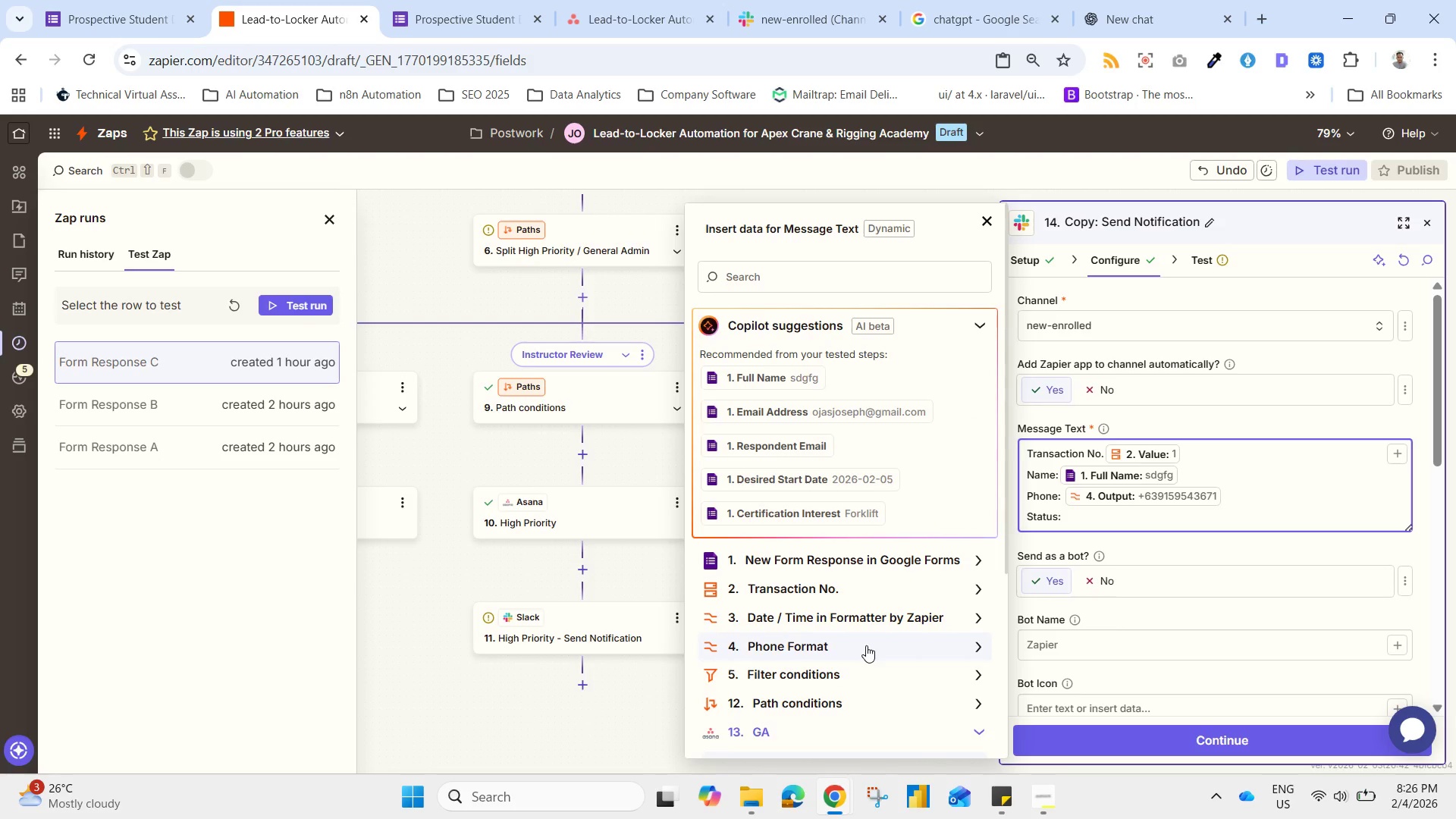 
mouse_move([869, 681])
 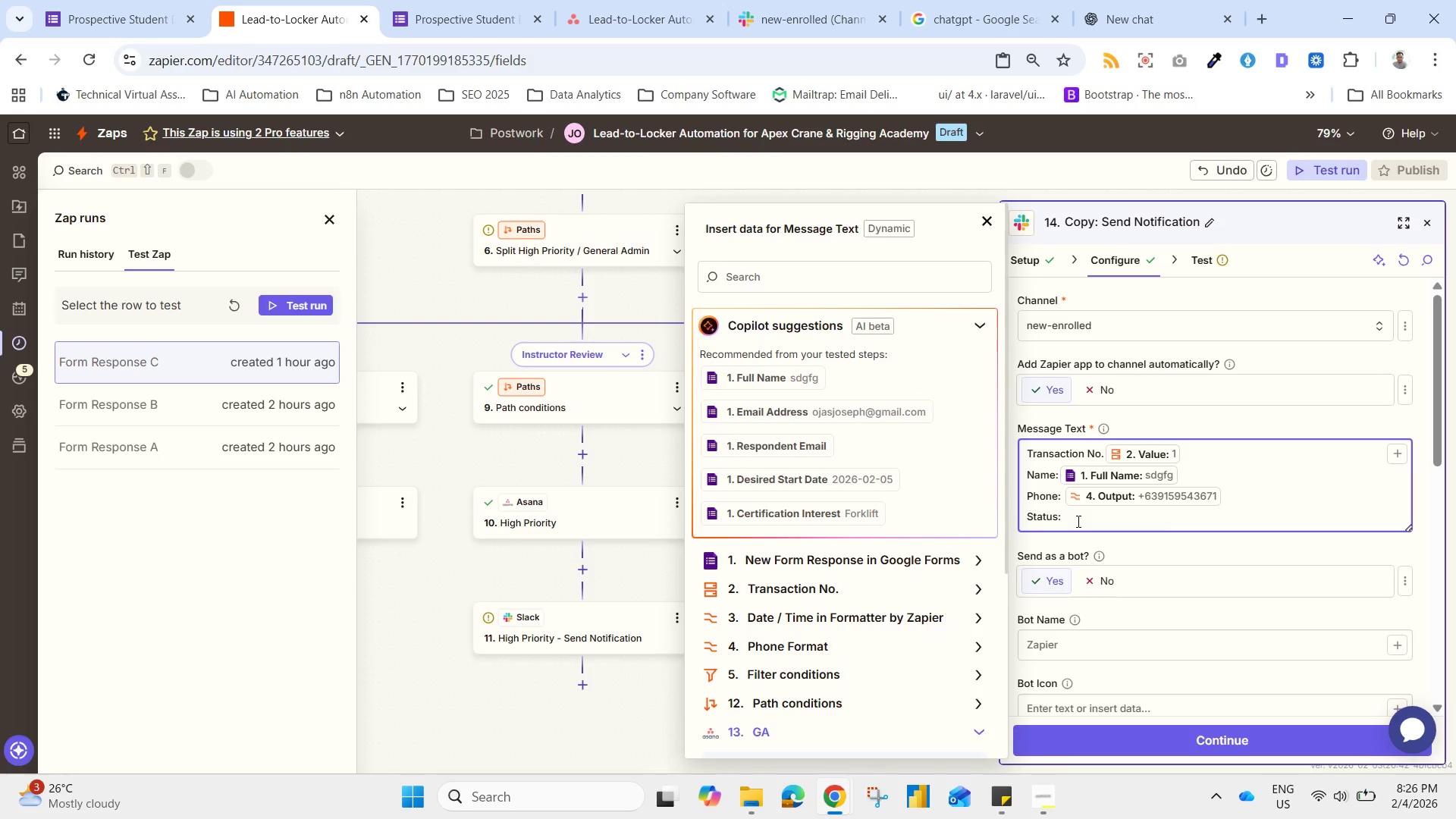 
left_click([1077, 520])
 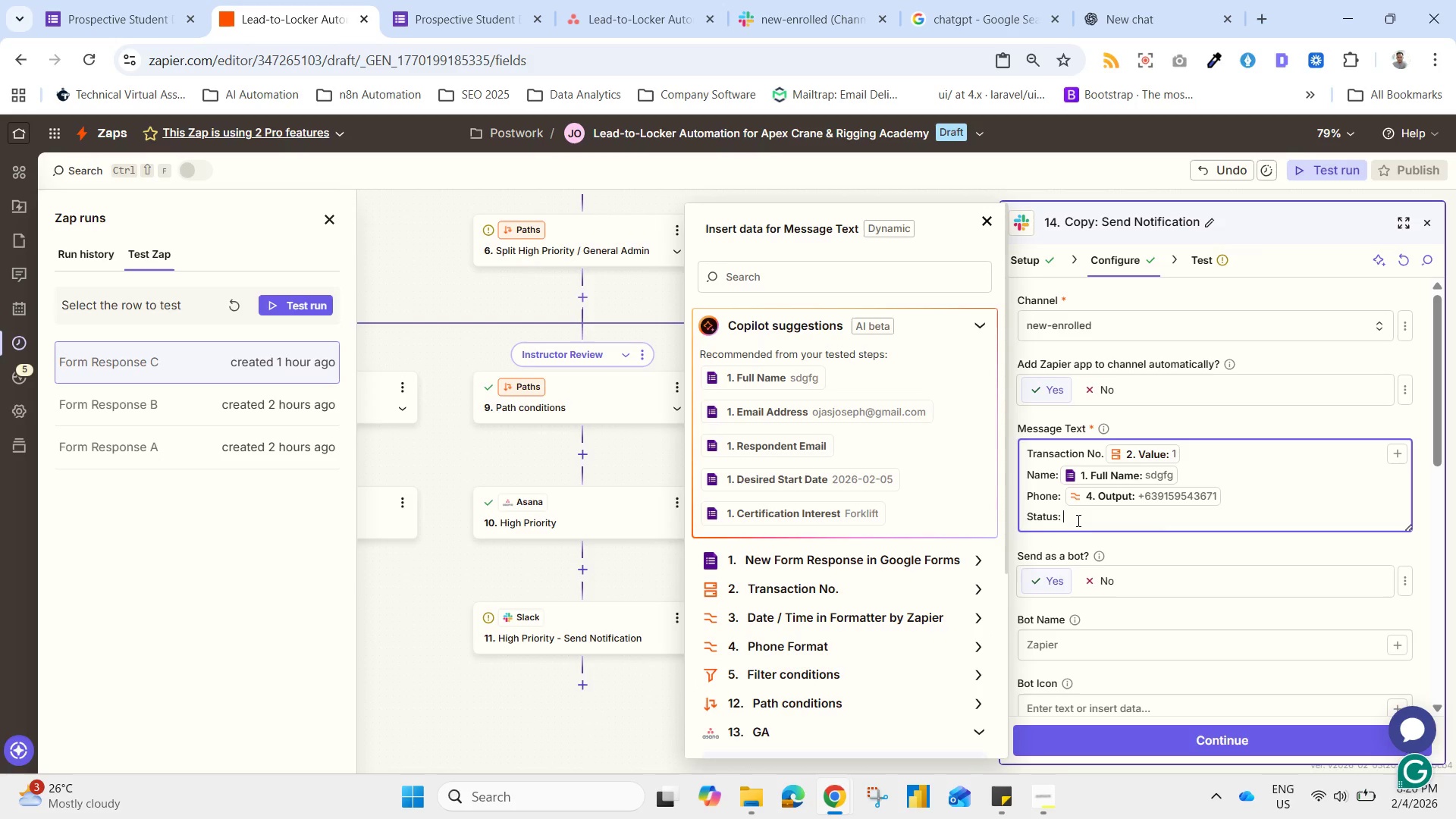 
type(General)
 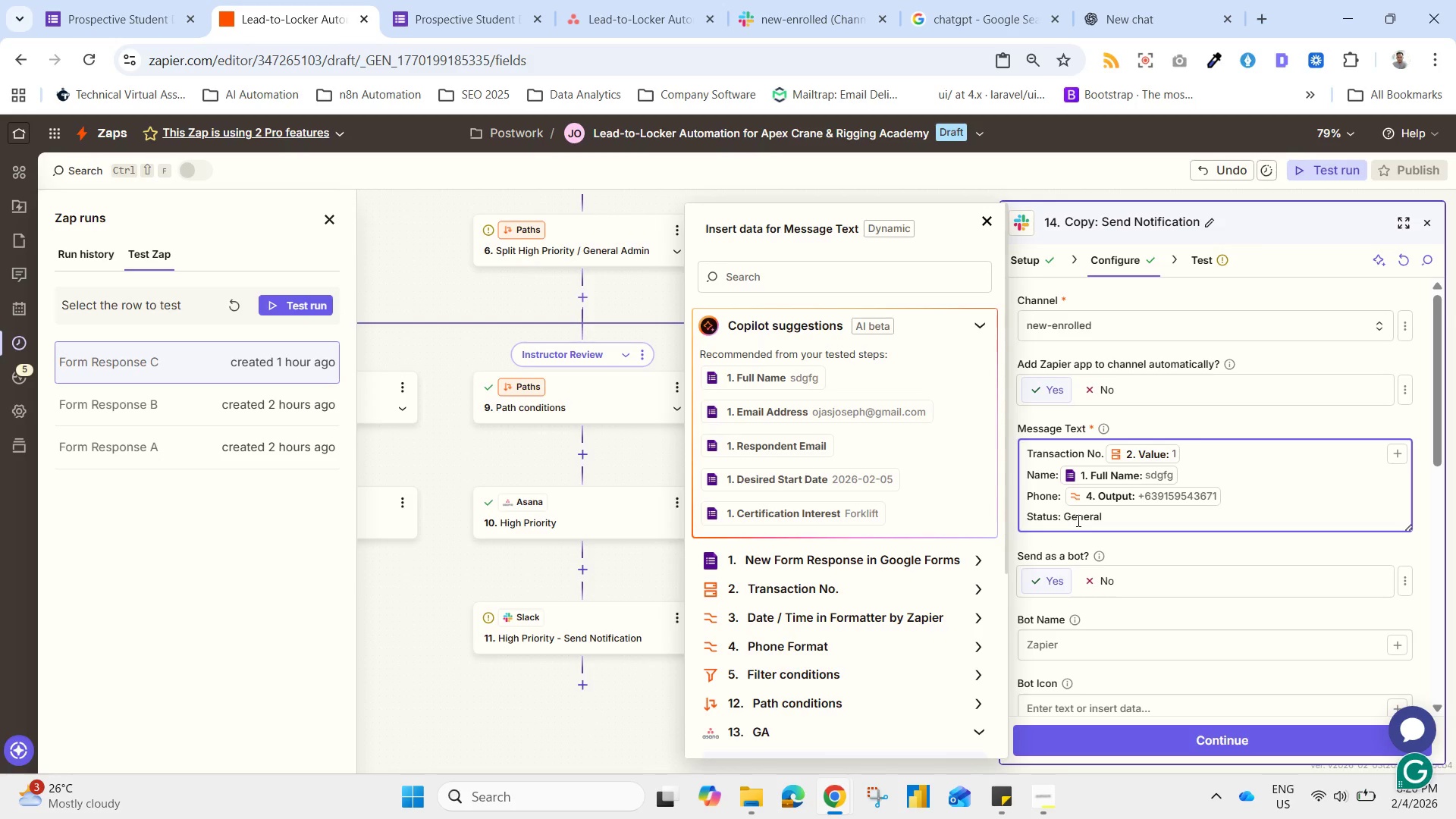 
key(Space)
 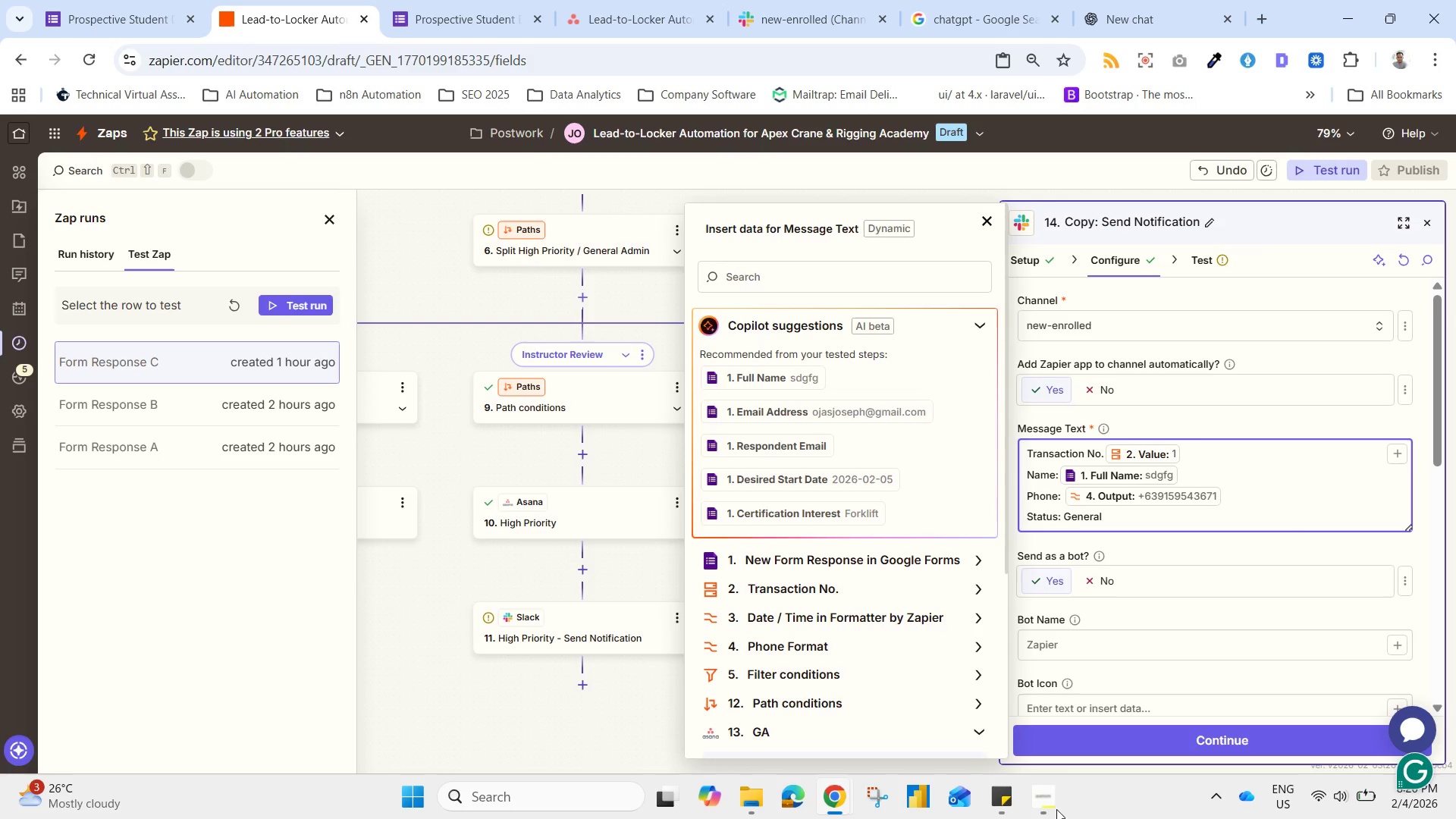 
left_click([1049, 797])